 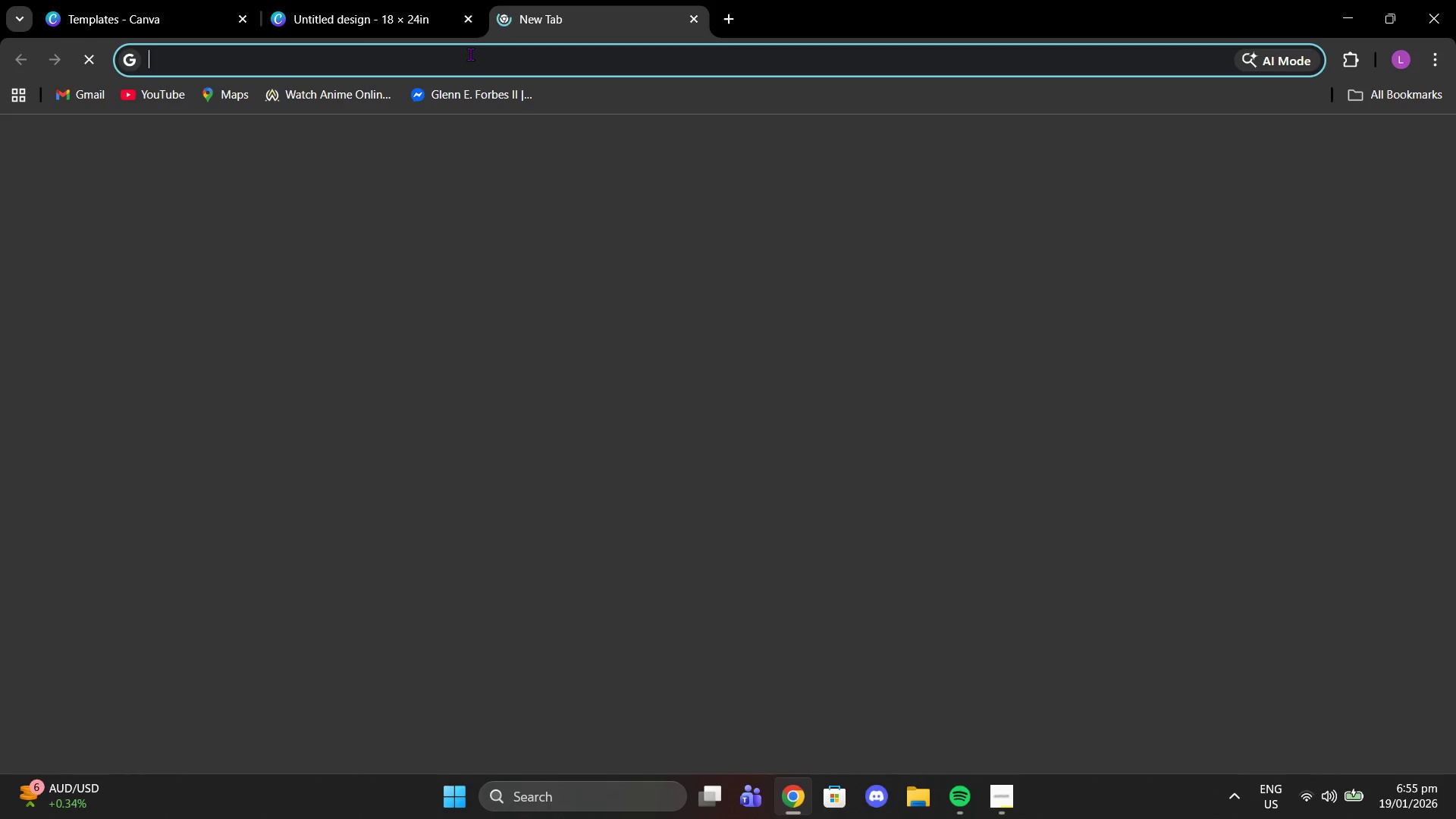 
type(aesoa )
key(Backspace)
key(Backspace)
key(Backspace)
type(pa drama)
key(Backspace)
key(Backspace)
key(Backspace)
key(Backspace)
type(irty w)
key(Backspace)
key(Backspace)
 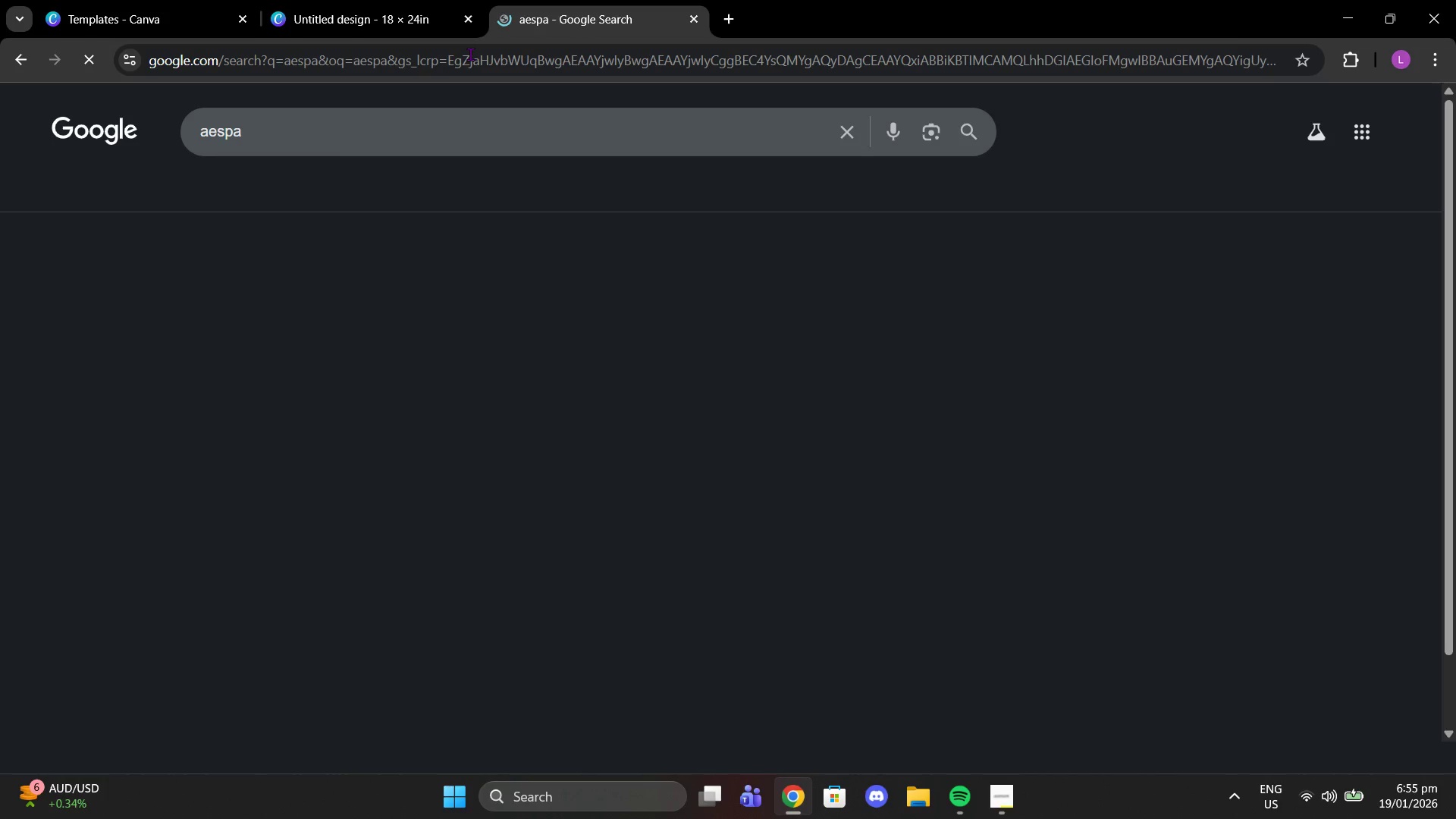 
key(Enter)
 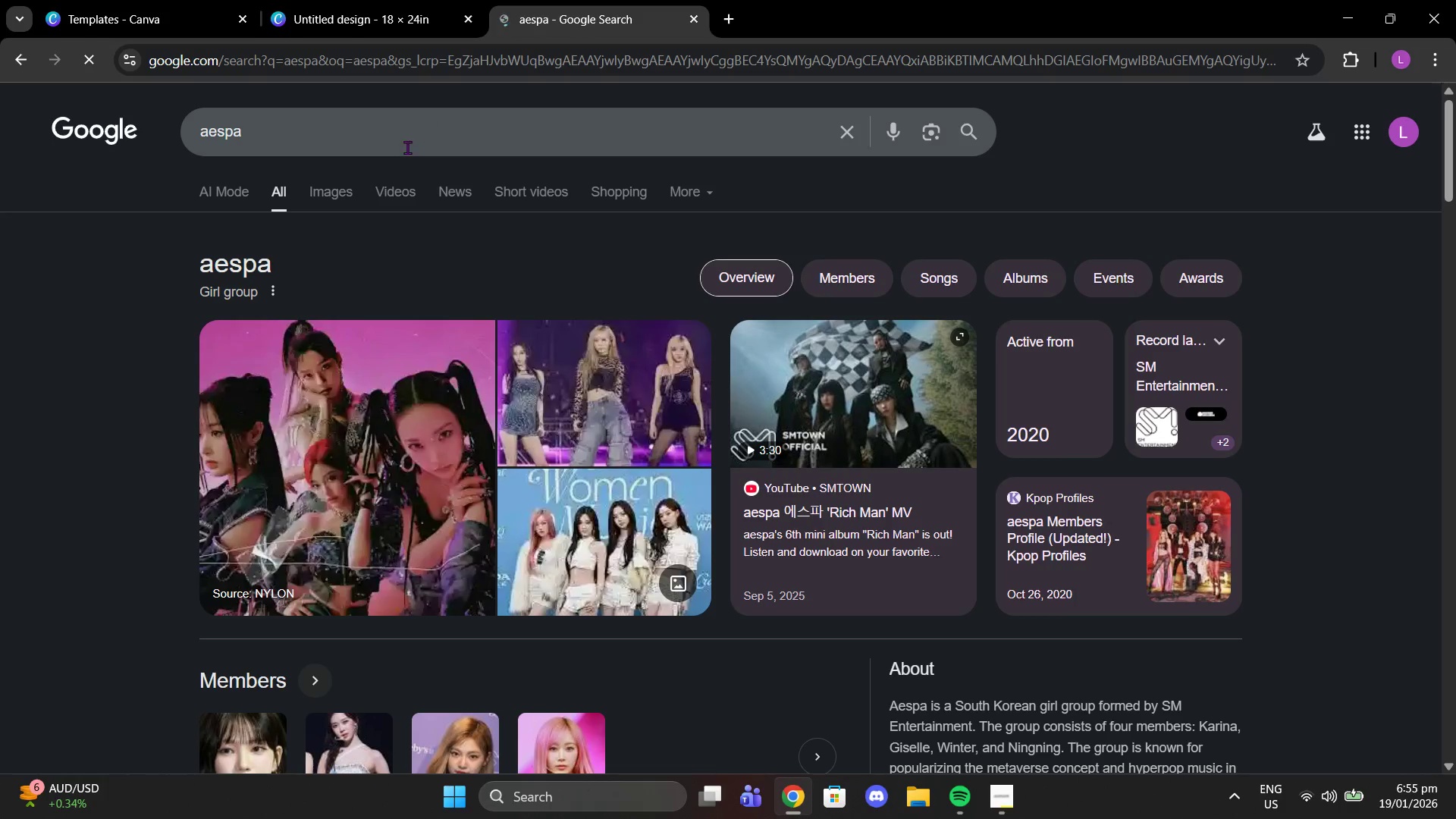 
left_click([377, 111])
 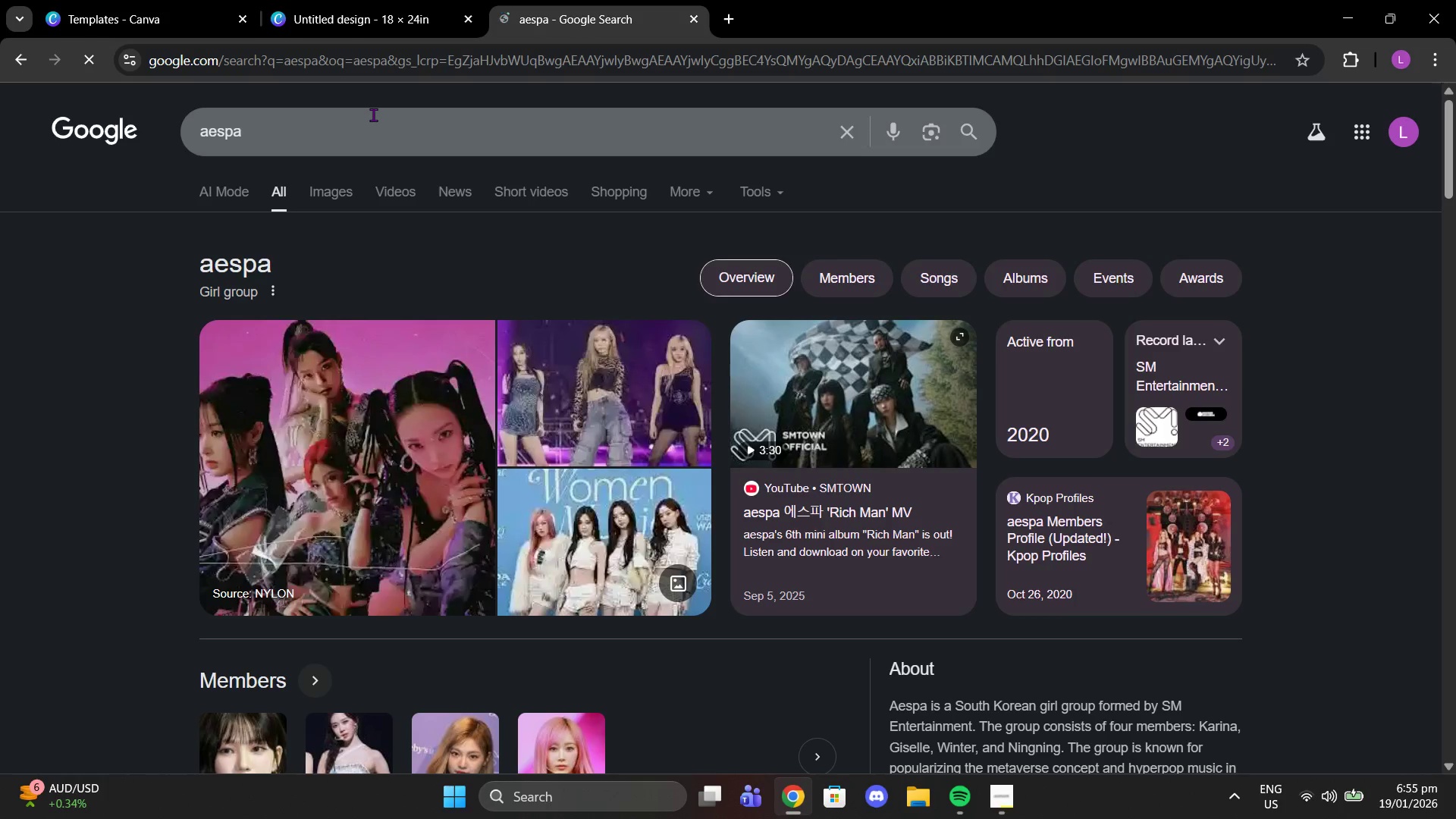 
type( rich man photosjoo)
key(Backspace)
key(Backspace)
key(Backspace)
type(hoio)
key(Backspace)
key(Backspace)
type(ot)
 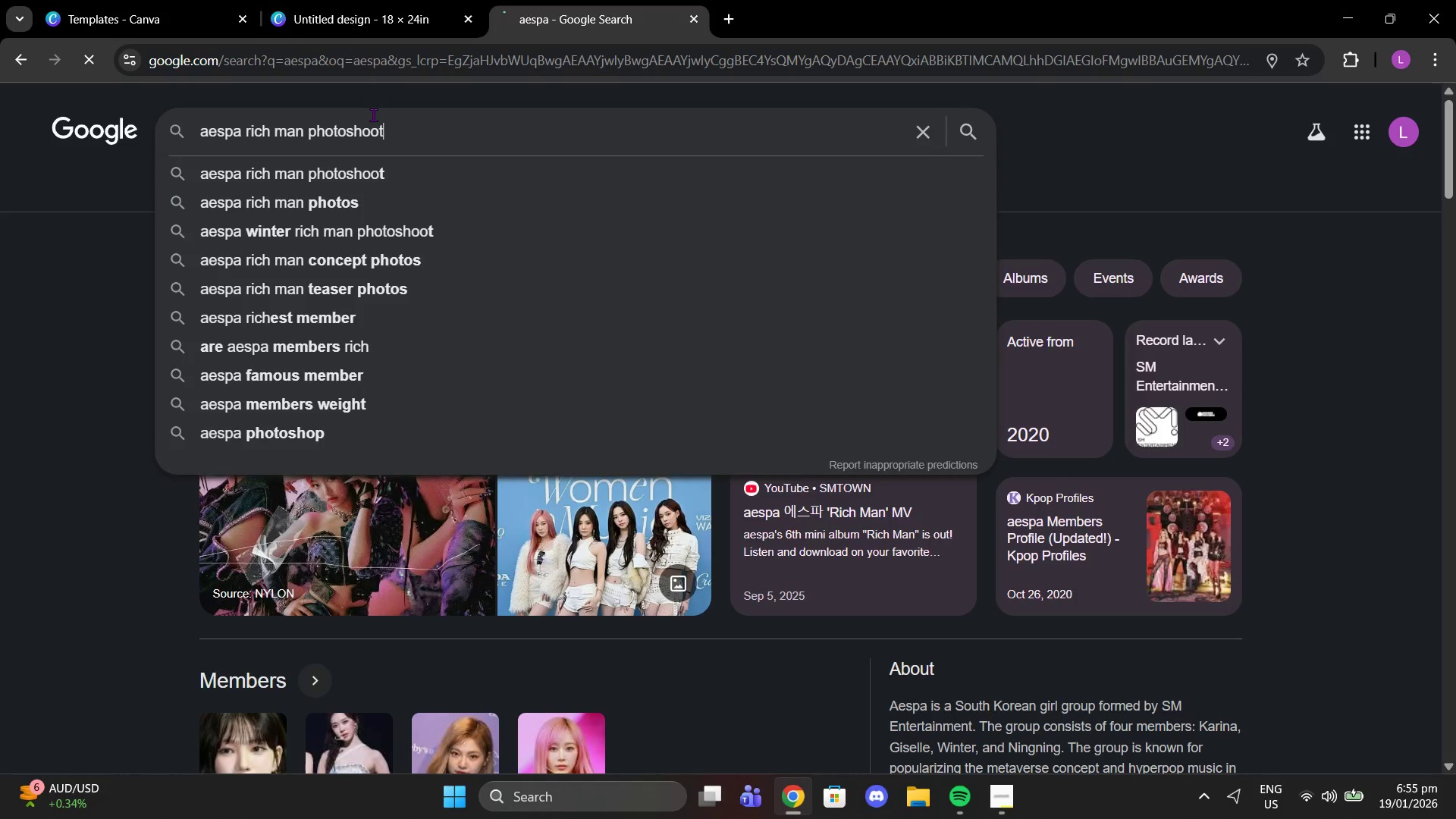 
key(Enter)
 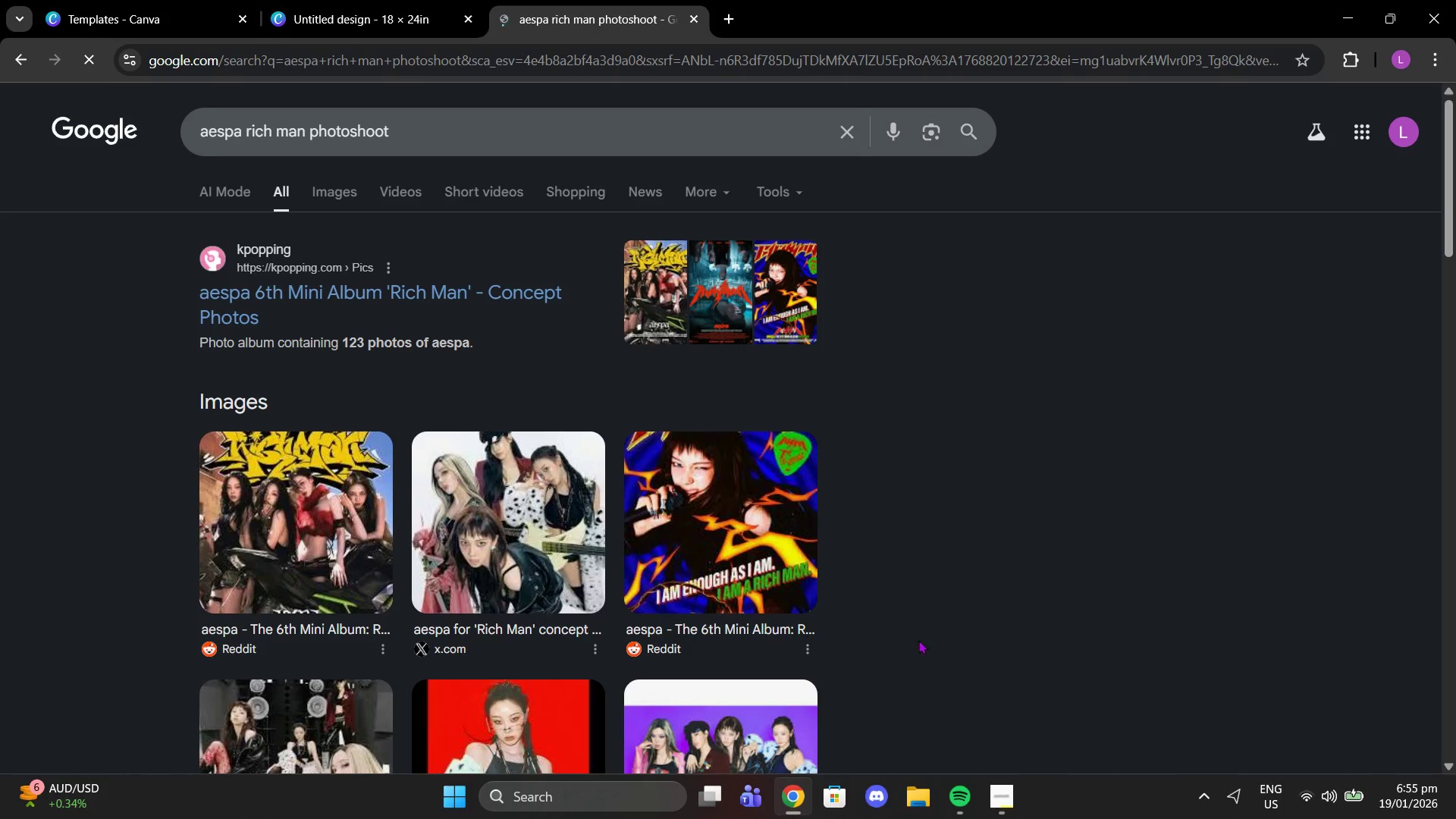 
left_click_drag(start_coordinate=[979, 818], to_coordinate=[983, 818])
 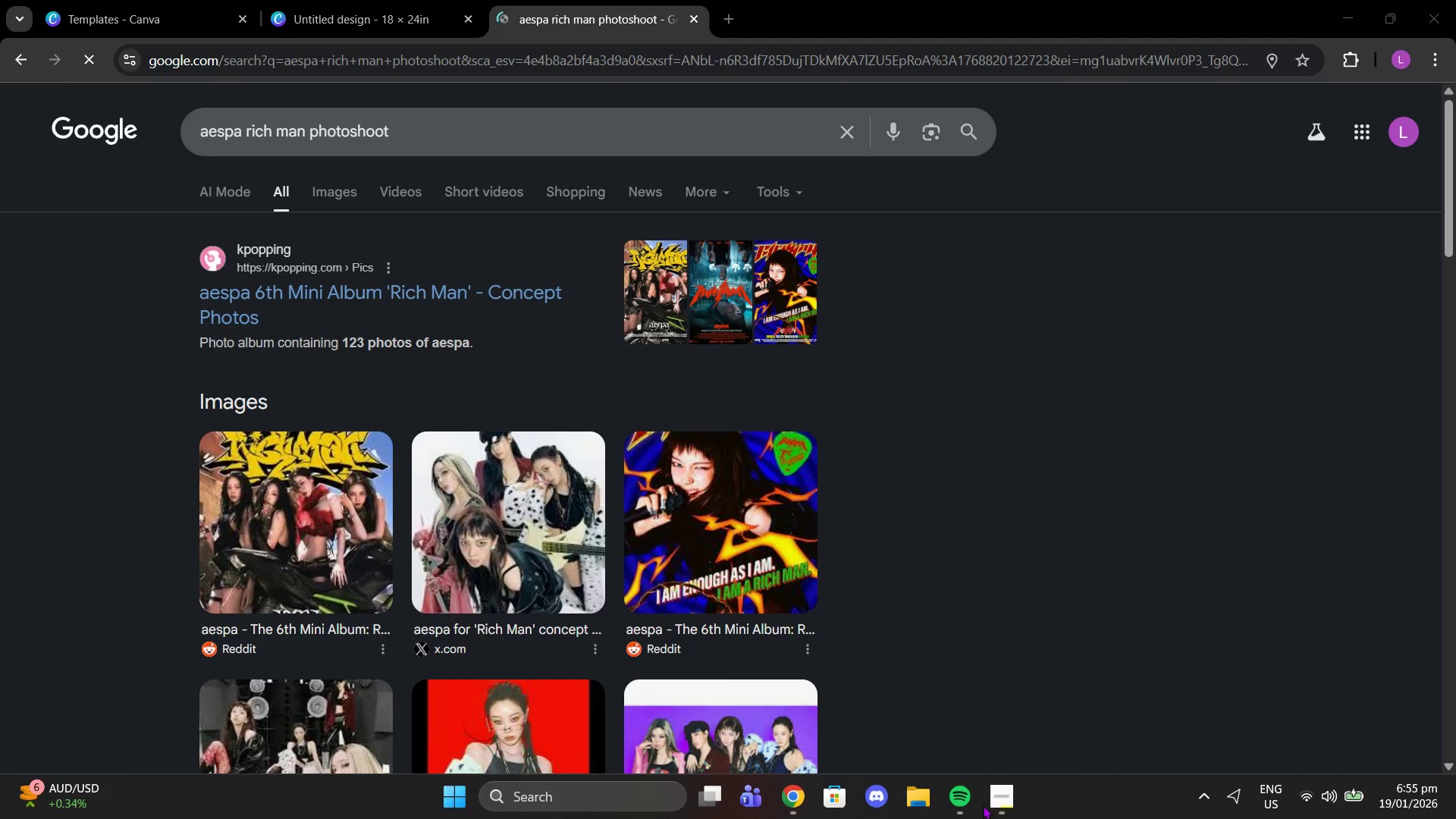 
left_click([984, 805])